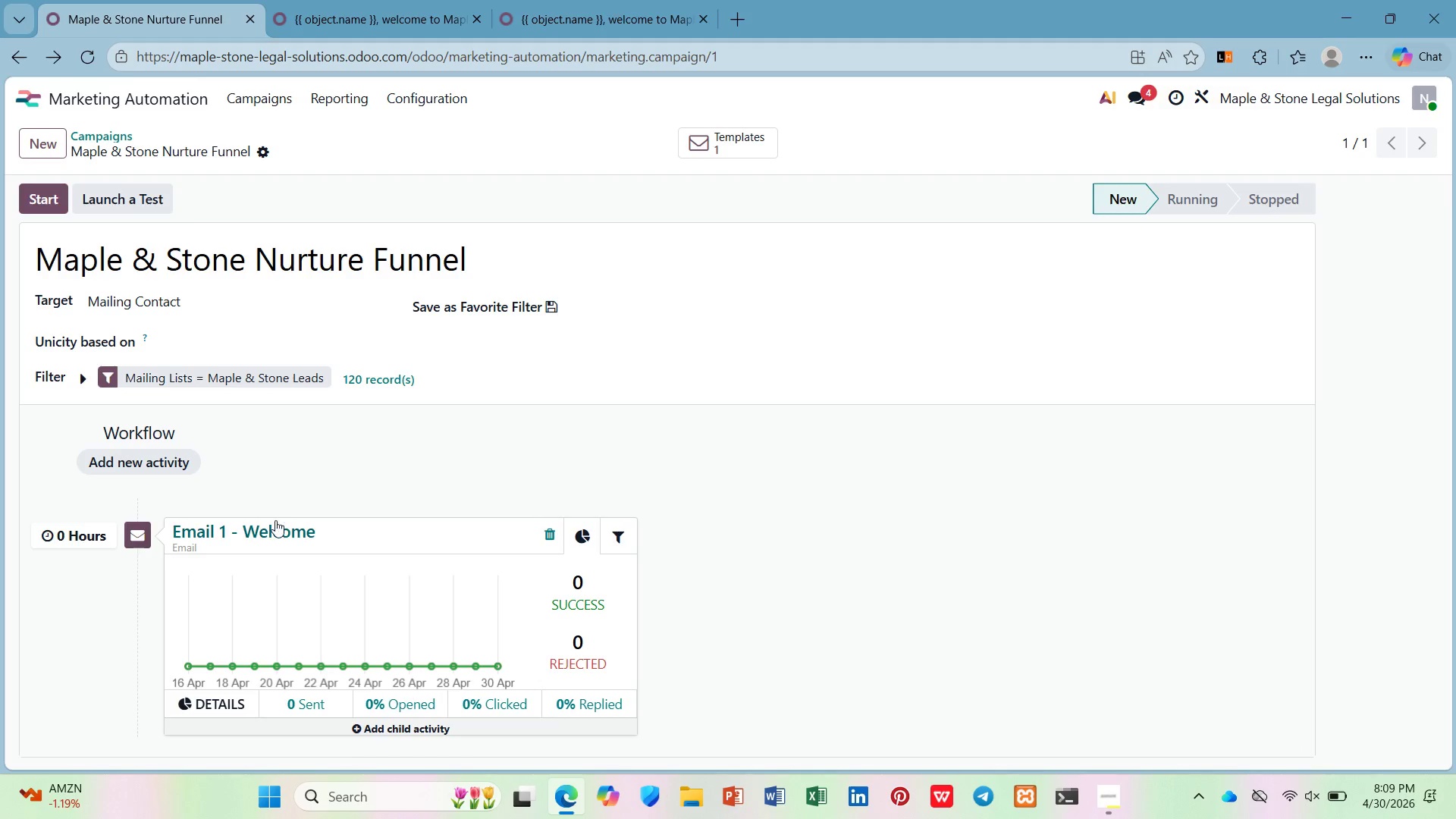 
left_click([275, 522])
 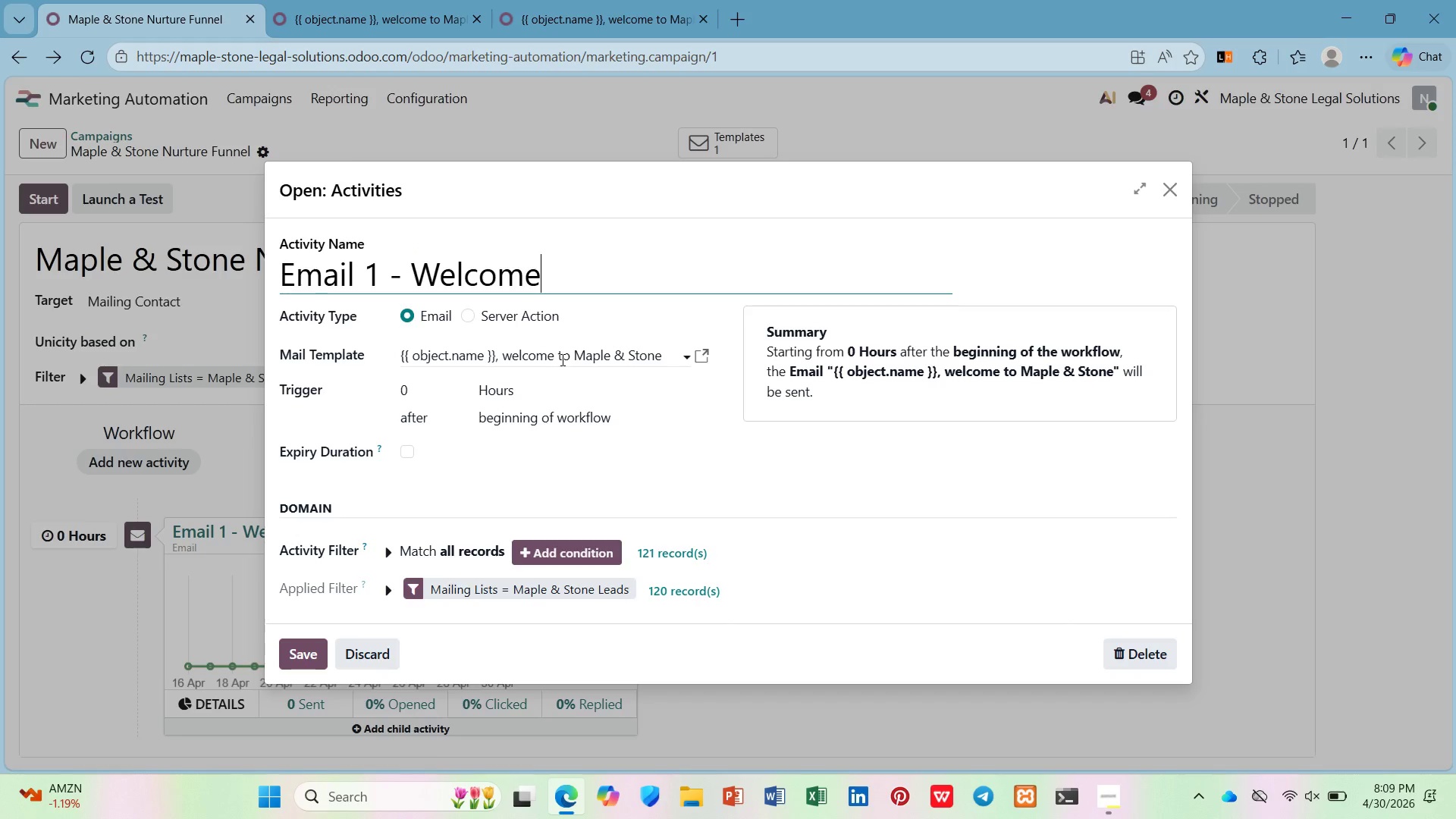 
left_click([511, 388])
 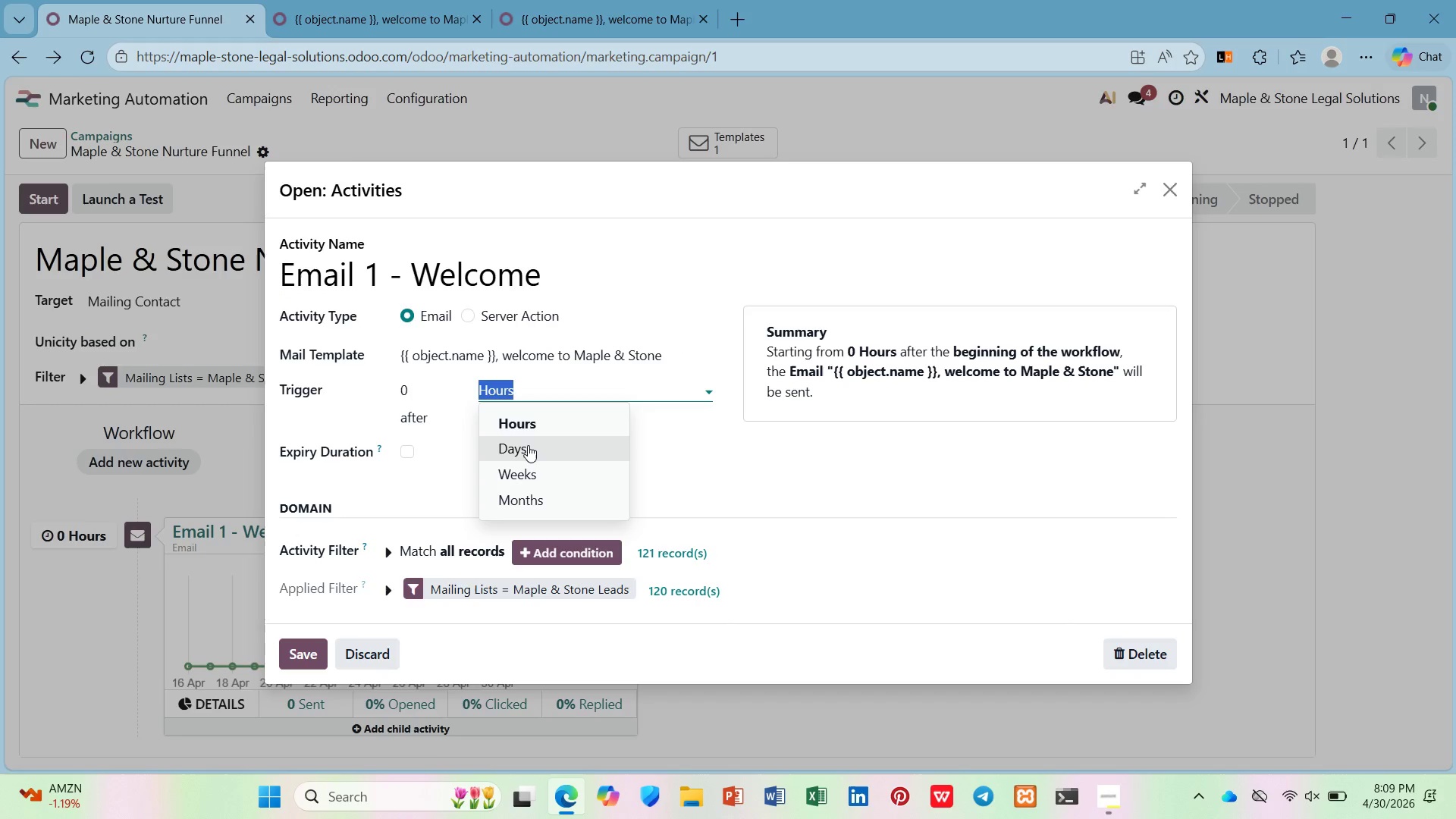 
left_click([528, 447])
 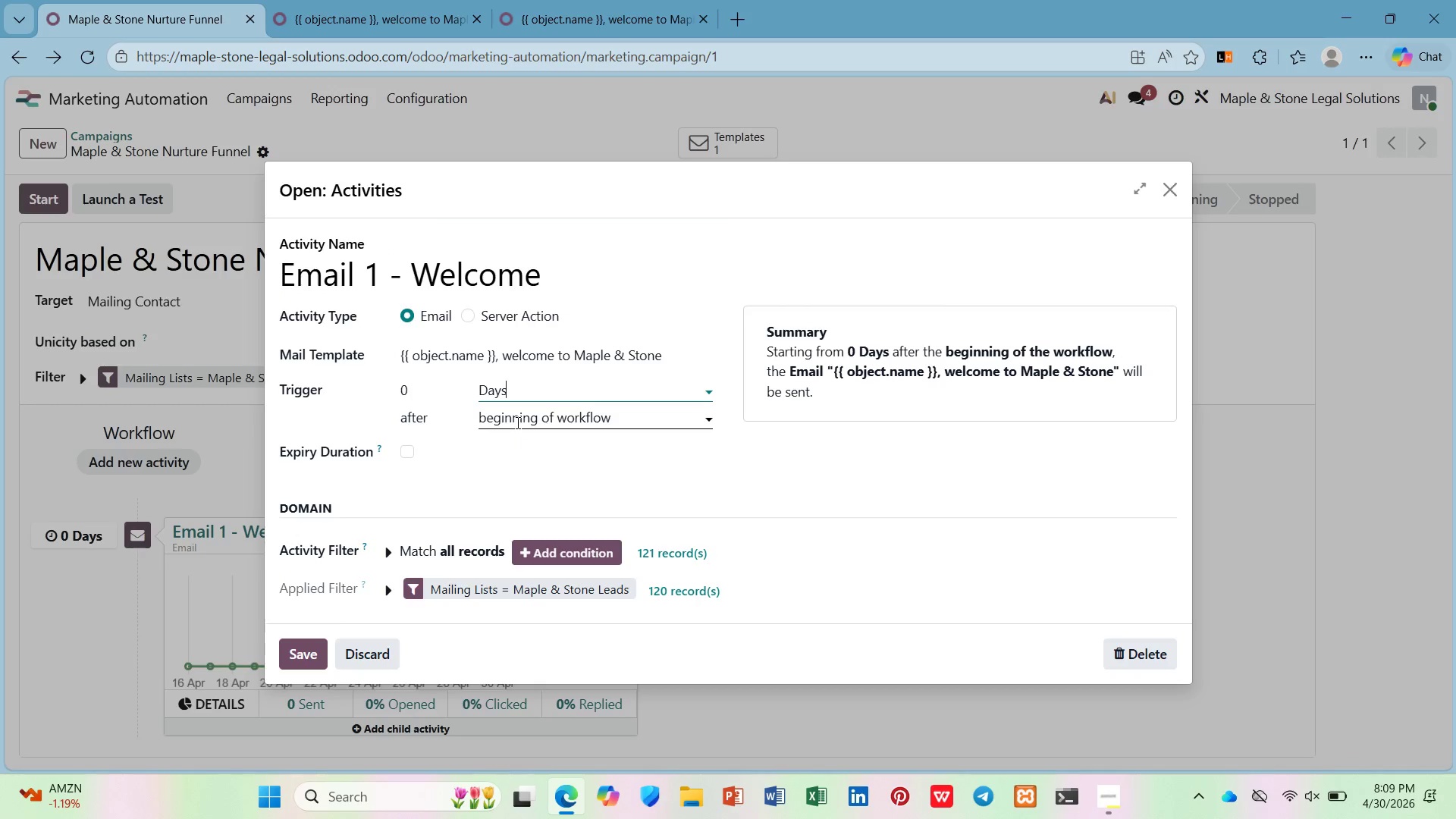 
wait(7.38)
 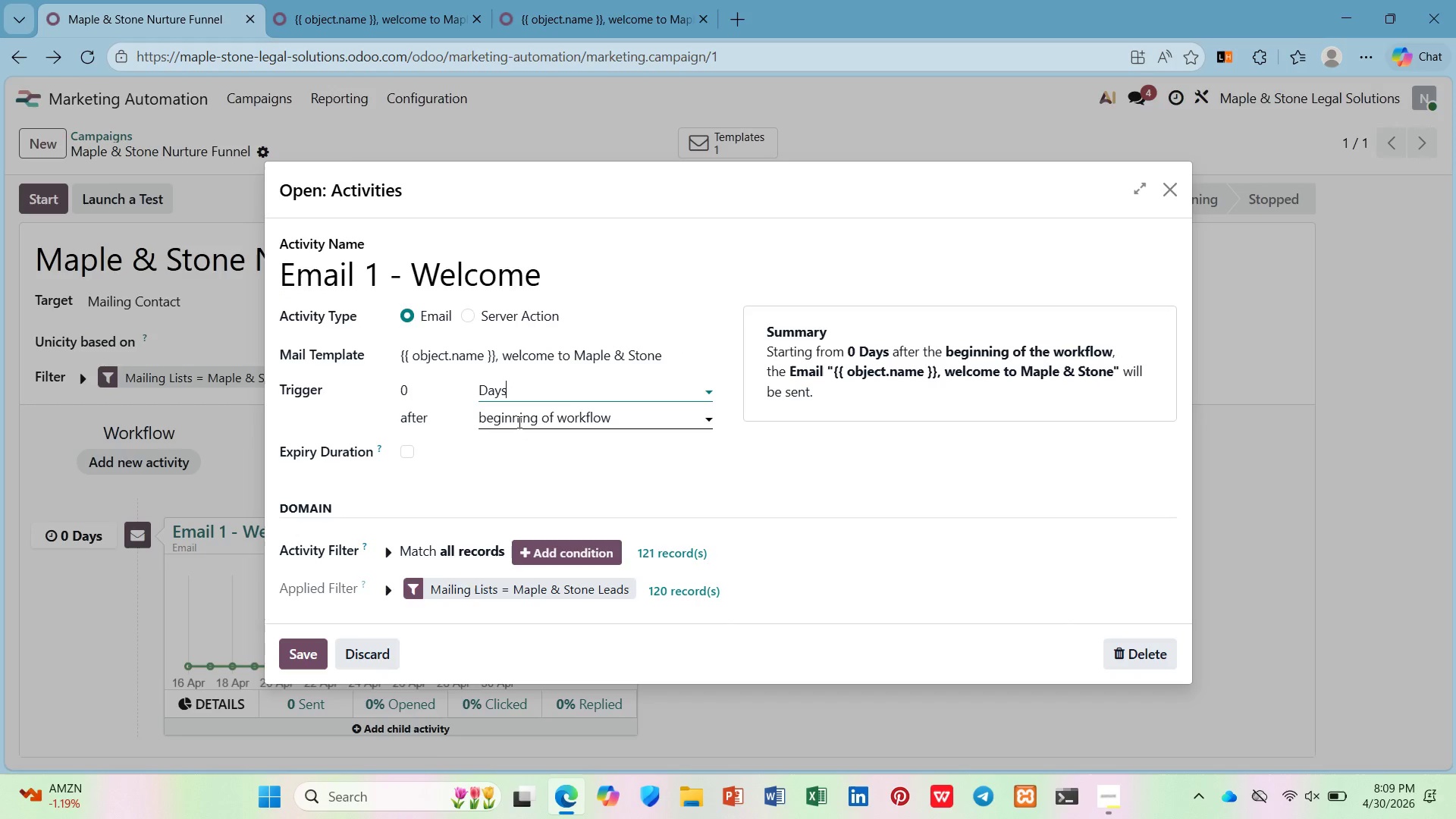 
left_click([1119, 794])